 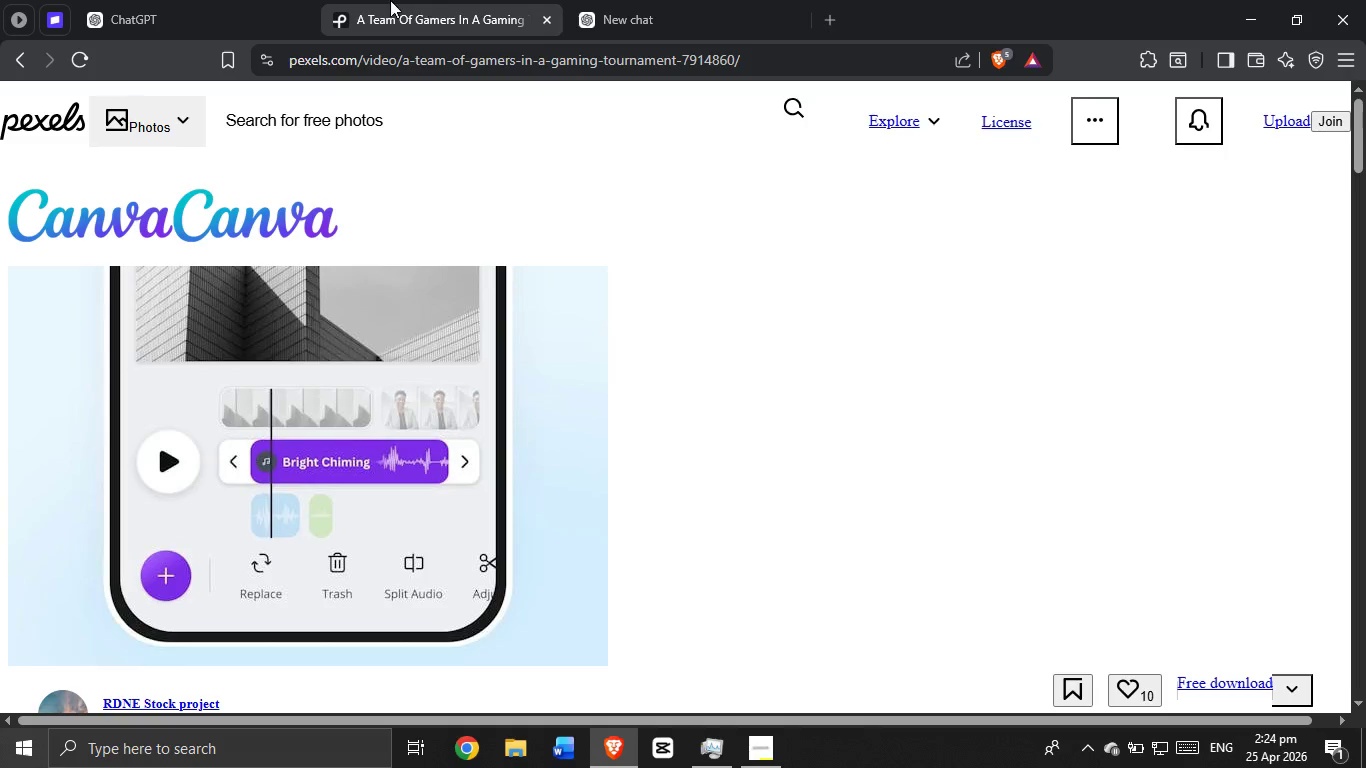 
left_click([229, 0])
 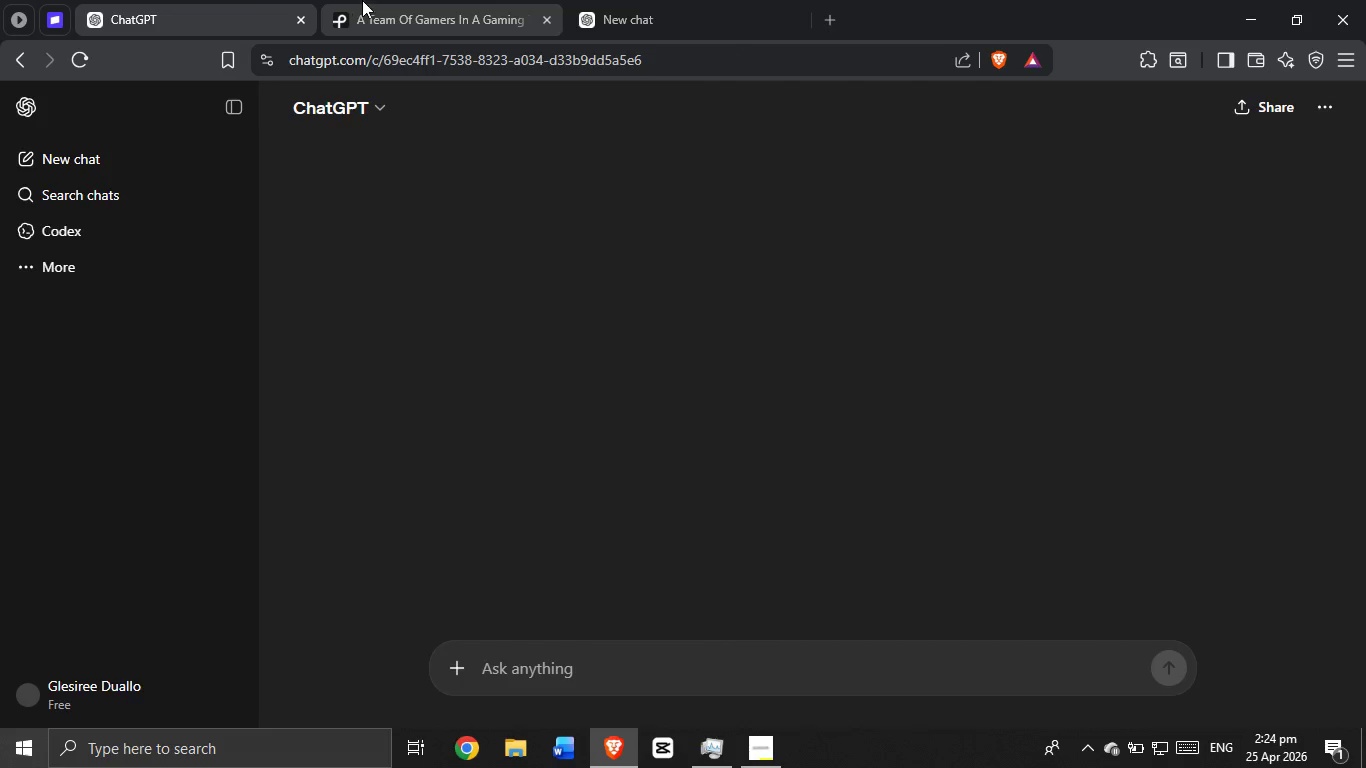 
left_click([362, 0])
 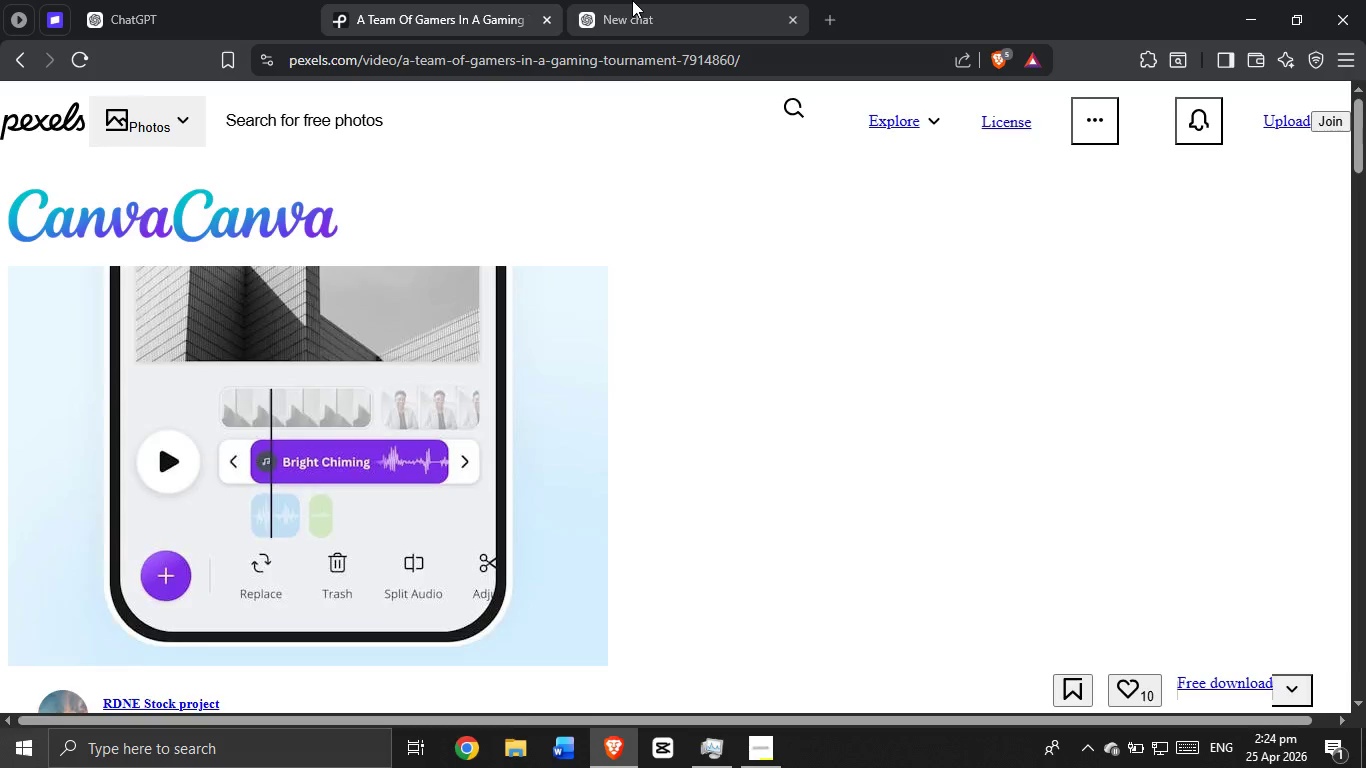 
left_click([632, 0])
 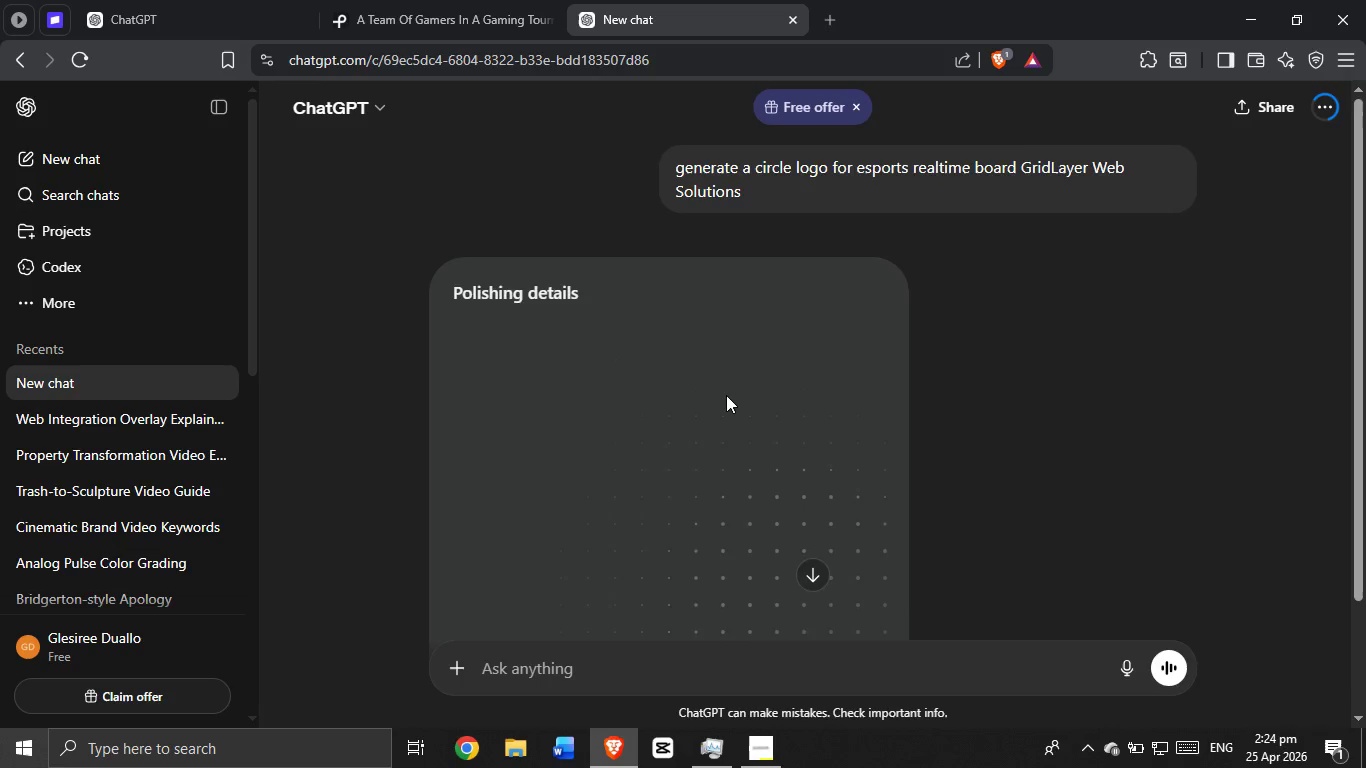 
scroll: coordinate [729, 404], scroll_direction: down, amount: 8.0
 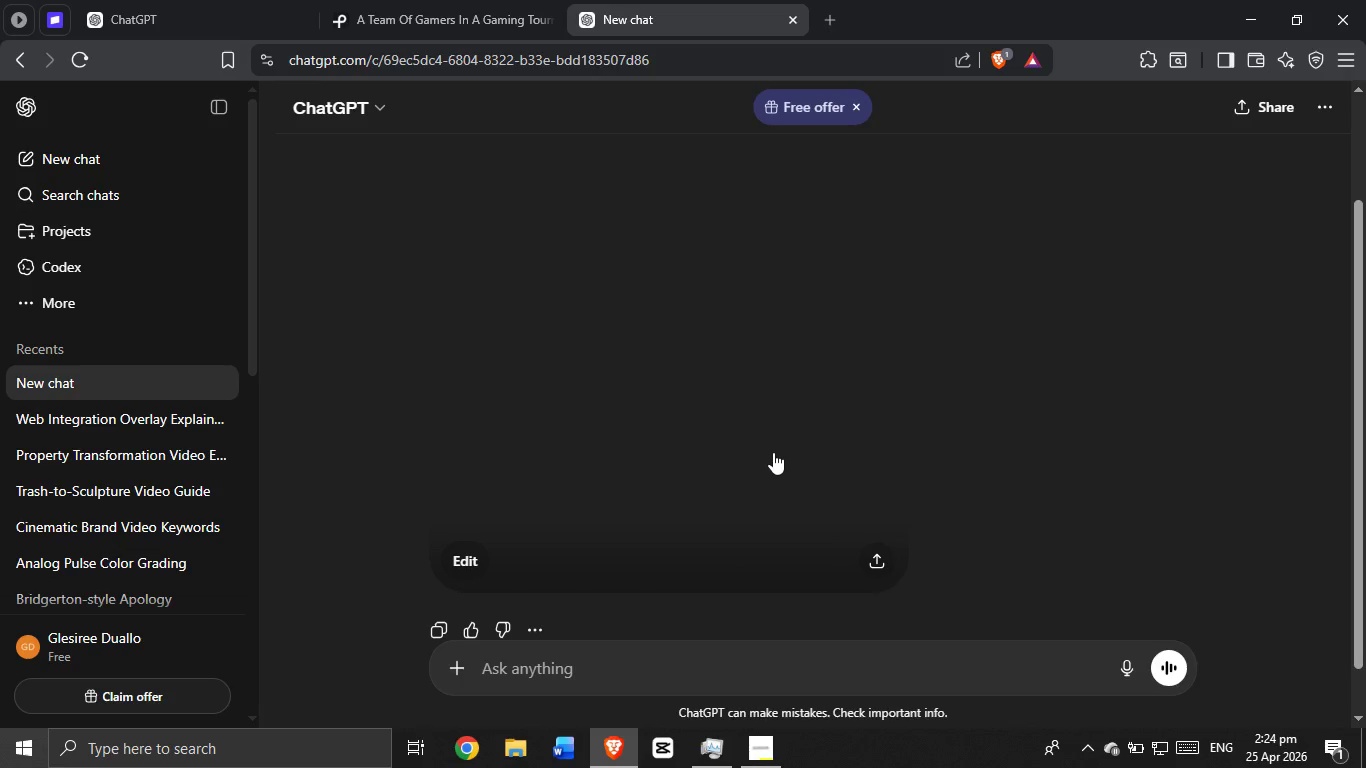 
scroll: coordinate [773, 452], scroll_direction: up, amount: 2.0
 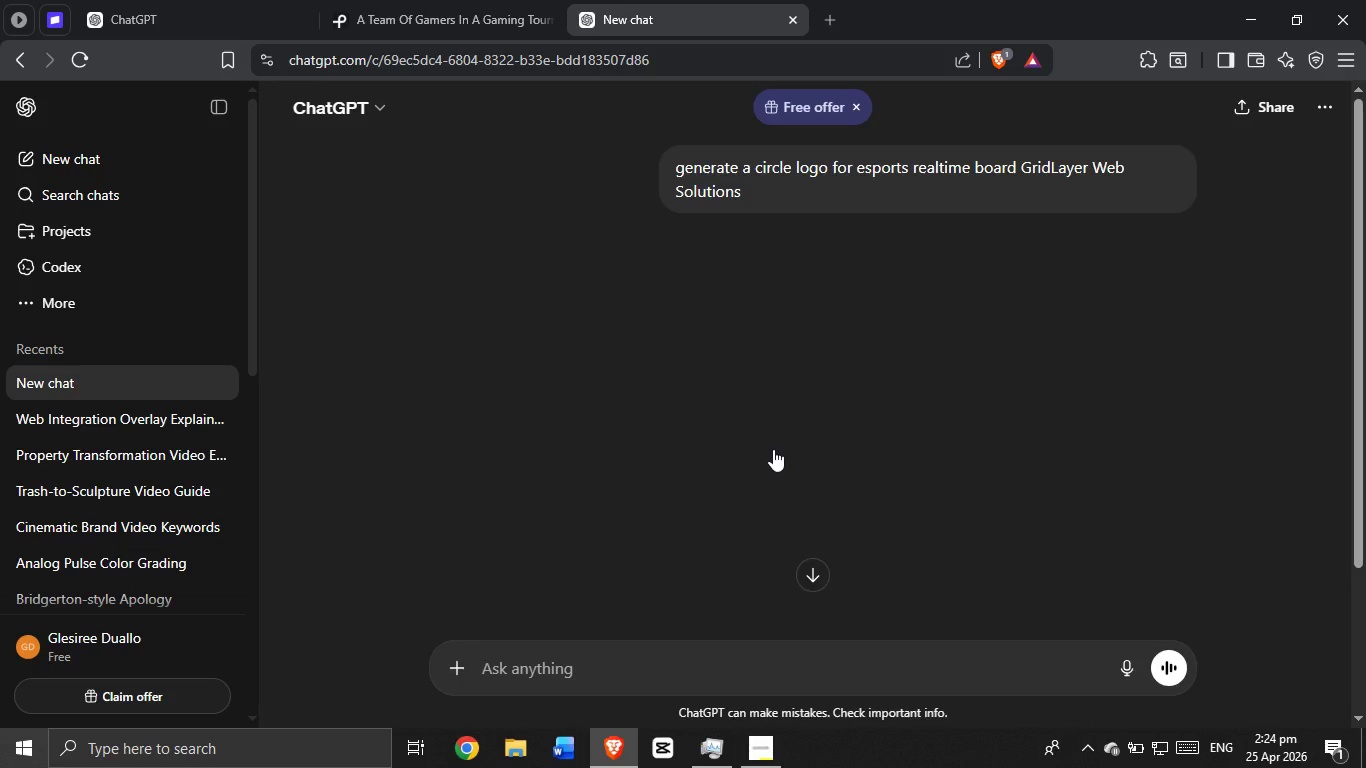 
scroll: coordinate [773, 448], scroll_direction: down, amount: 3.0
 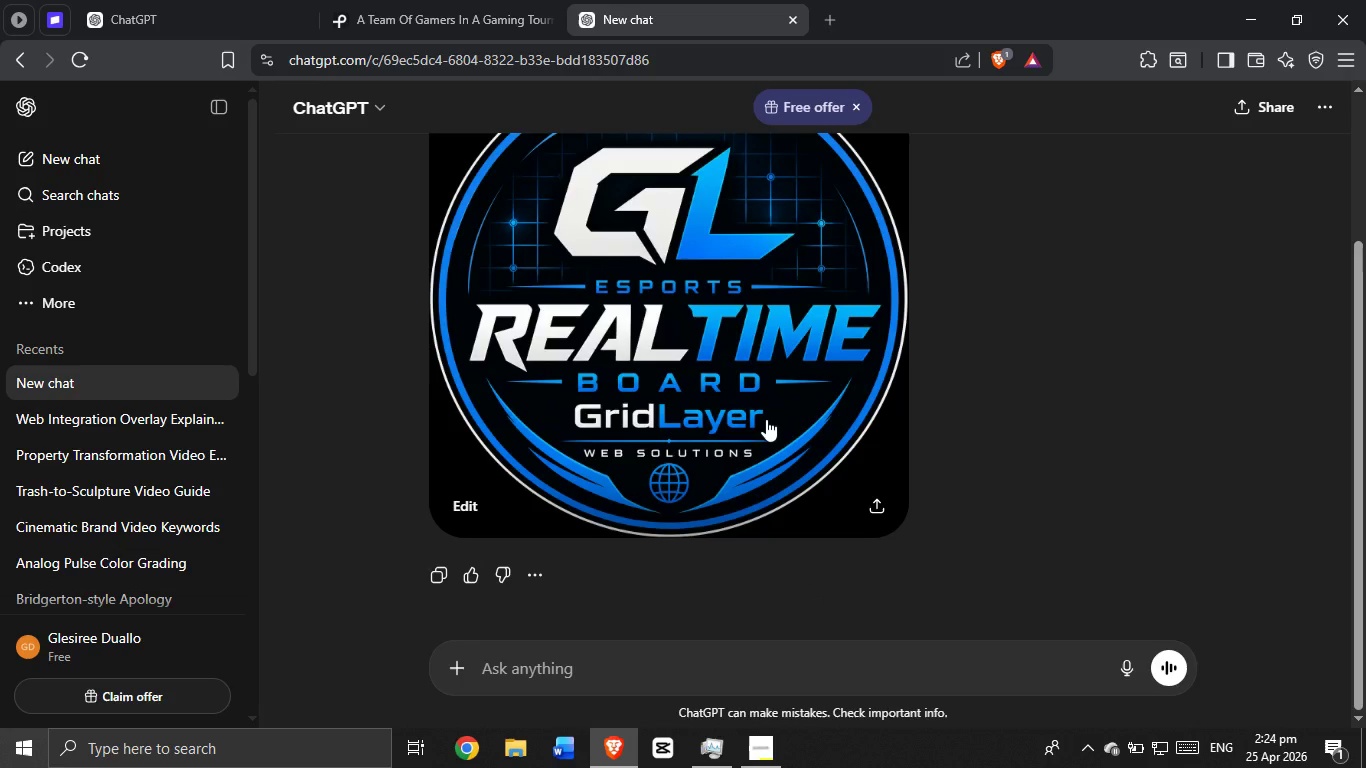 
right_click([745, 388])
 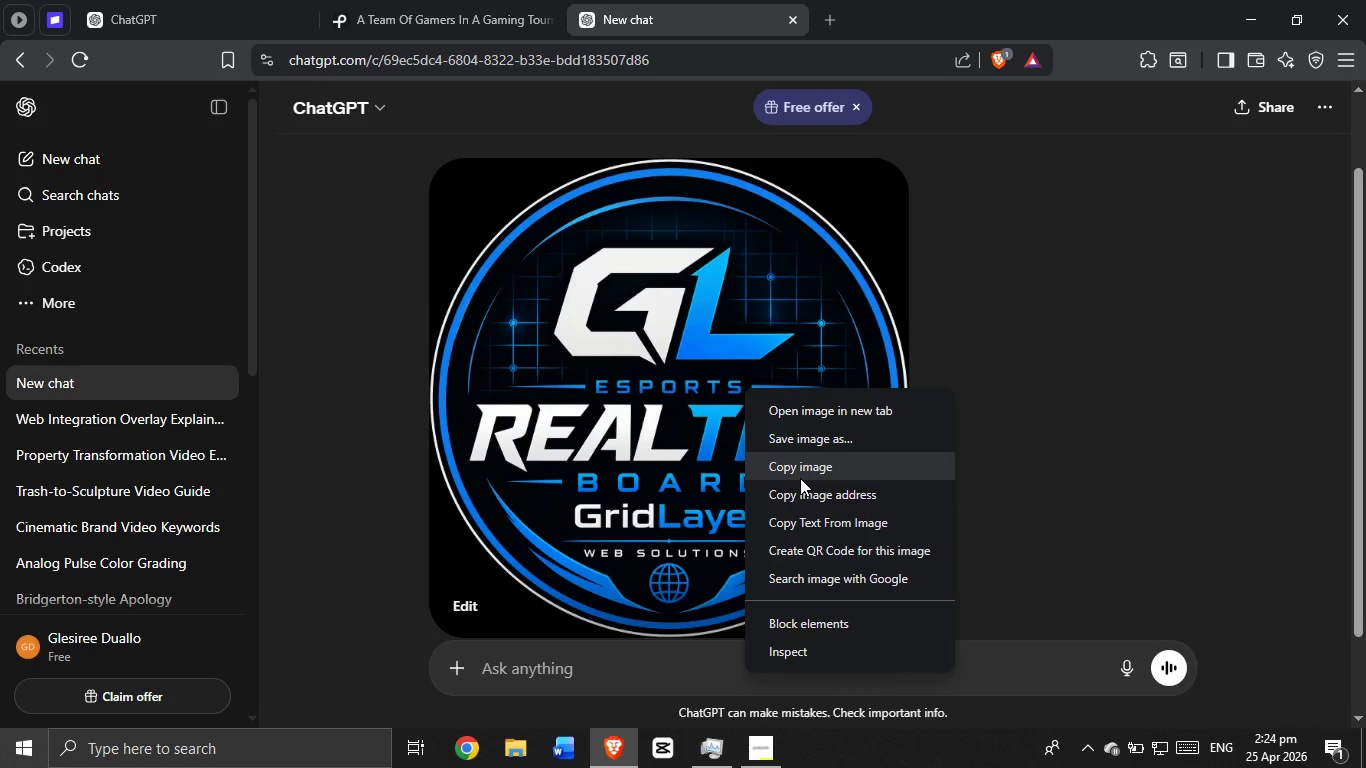 
scroll: coordinate [766, 419], scroll_direction: up, amount: 1.0
 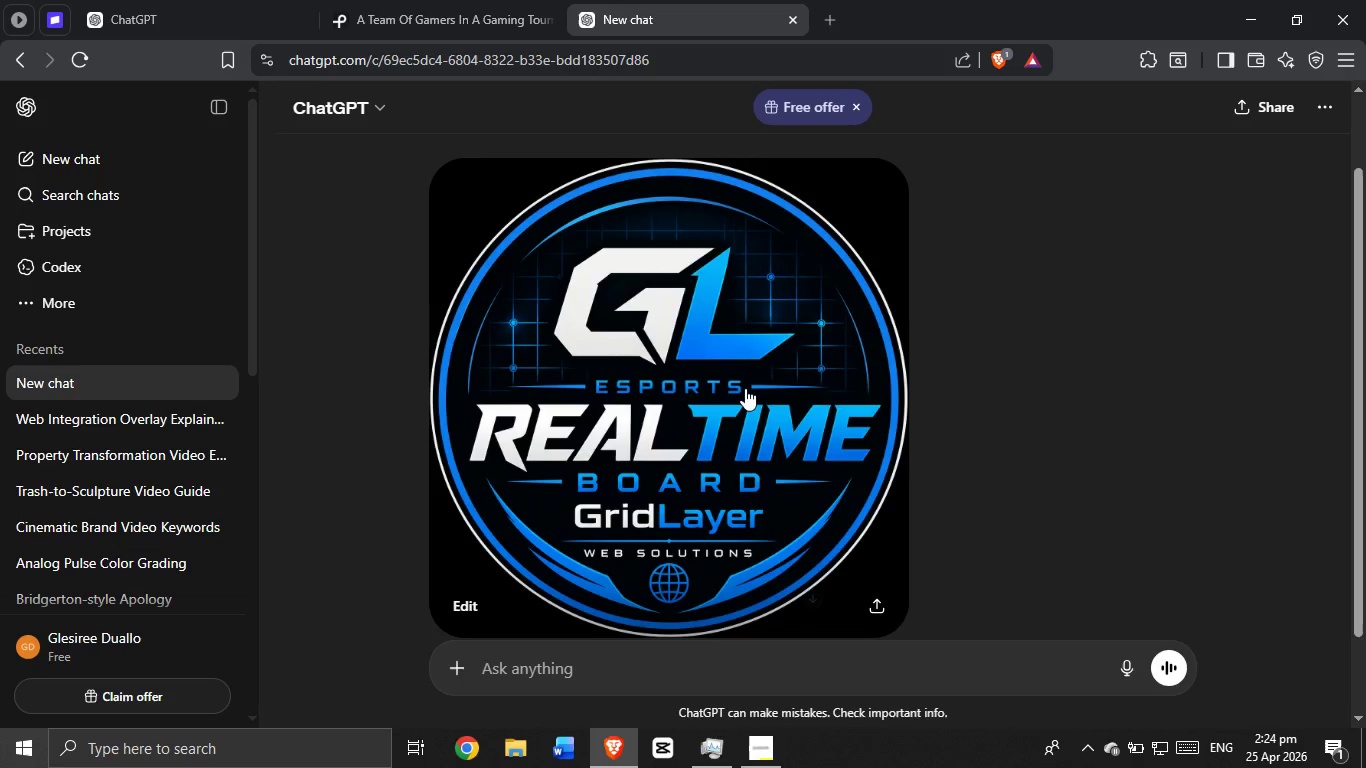 
left_click([800, 477])
 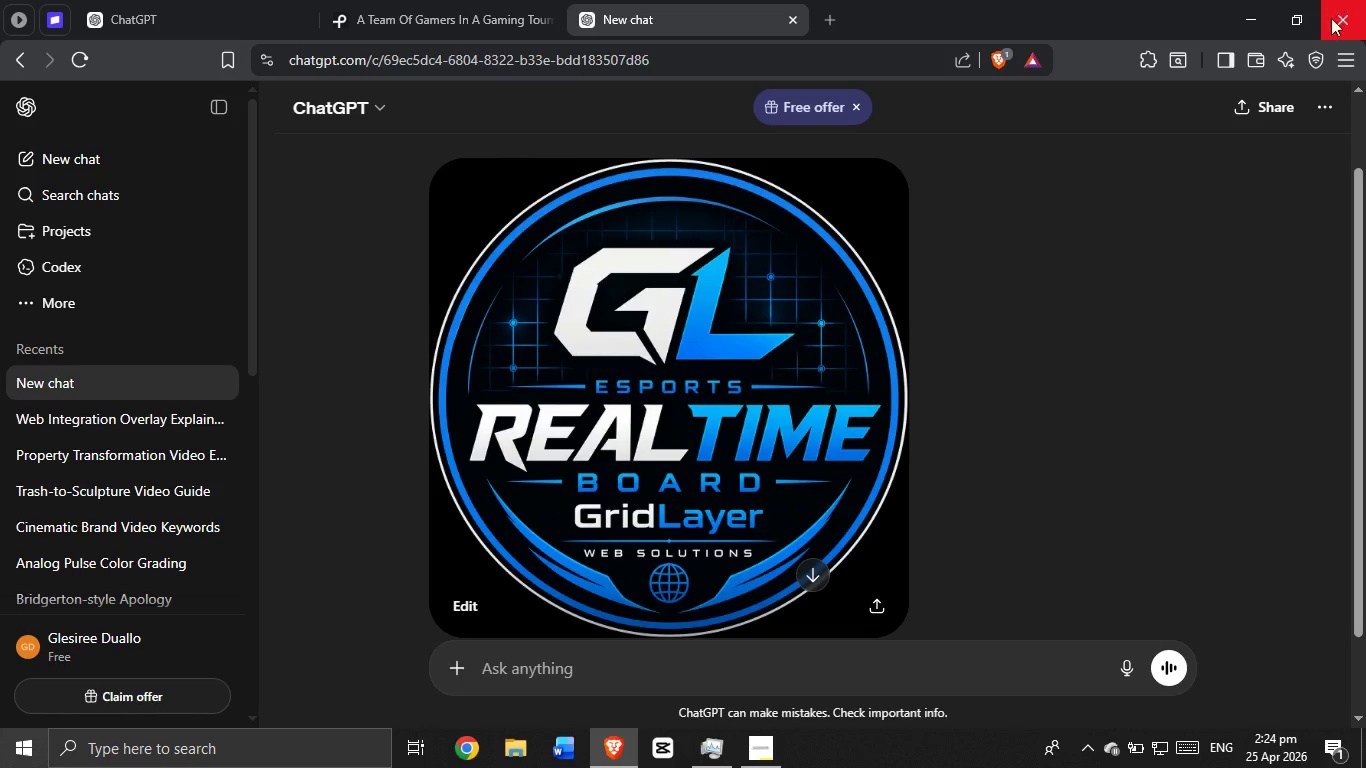 
right_click([754, 353])
 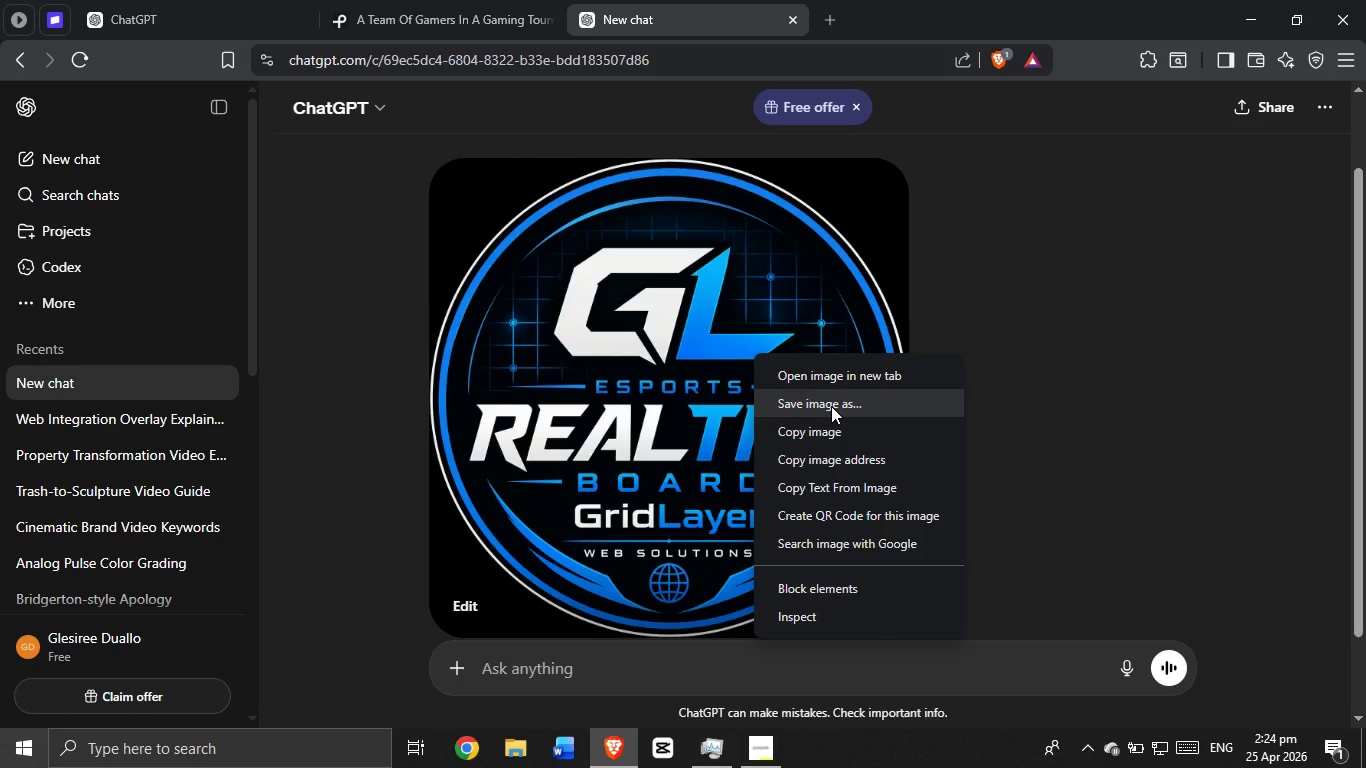 
left_click([831, 406])
 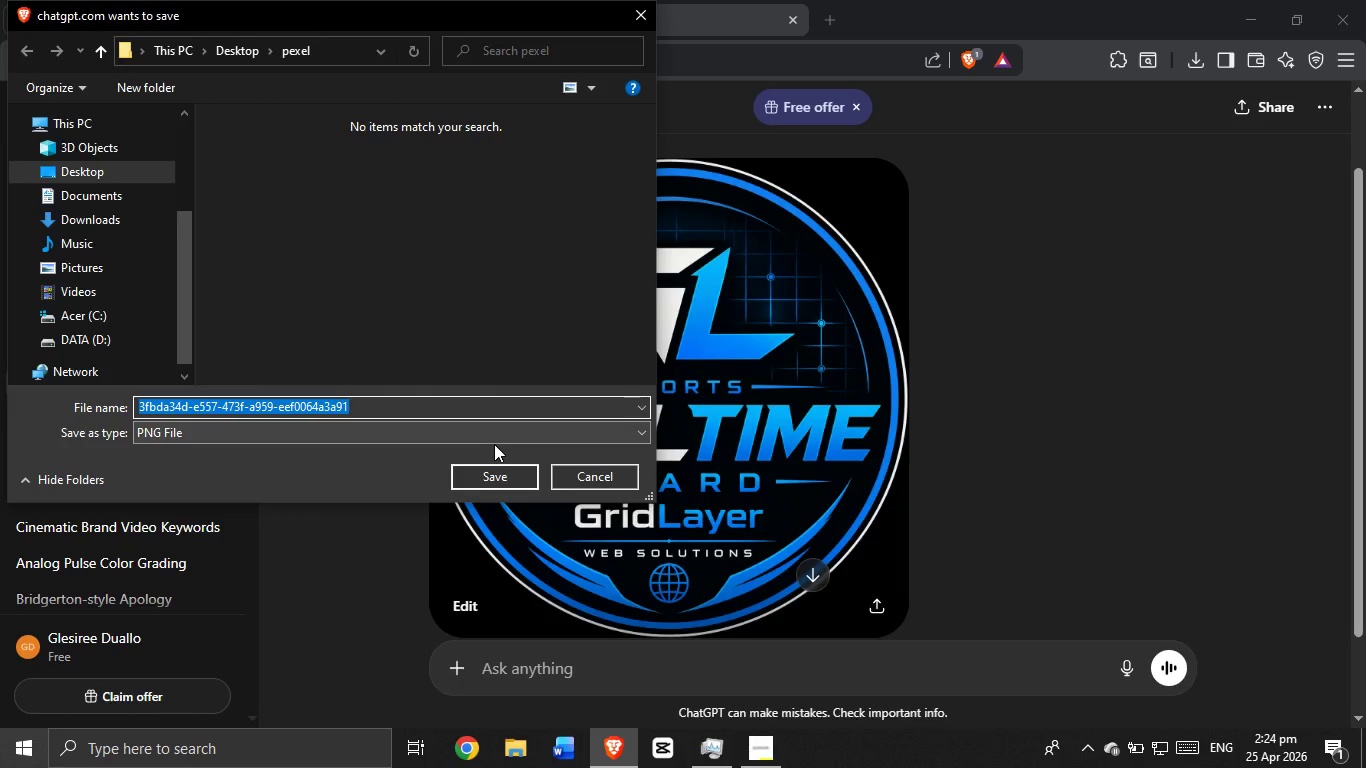 
left_click([490, 468])
 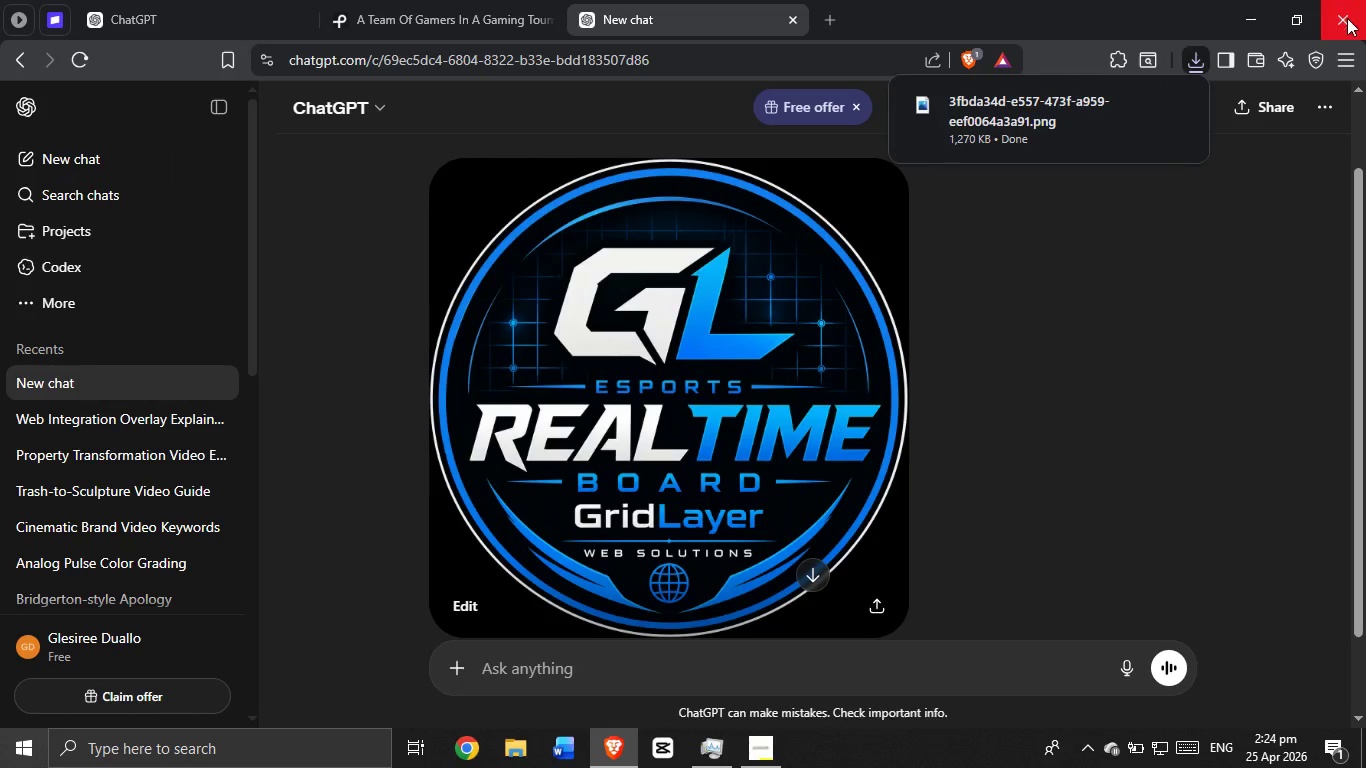 
left_click([1347, 18])
 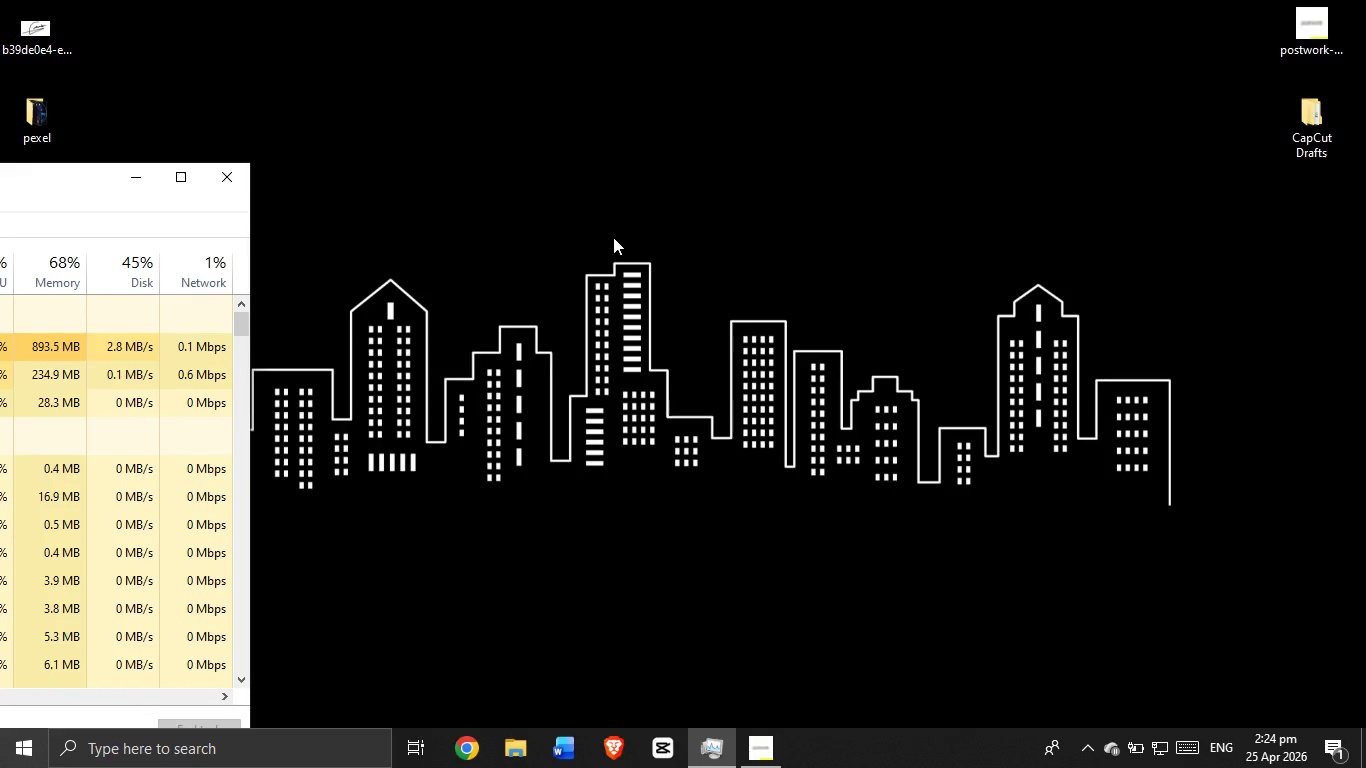 
right_click([611, 255])
 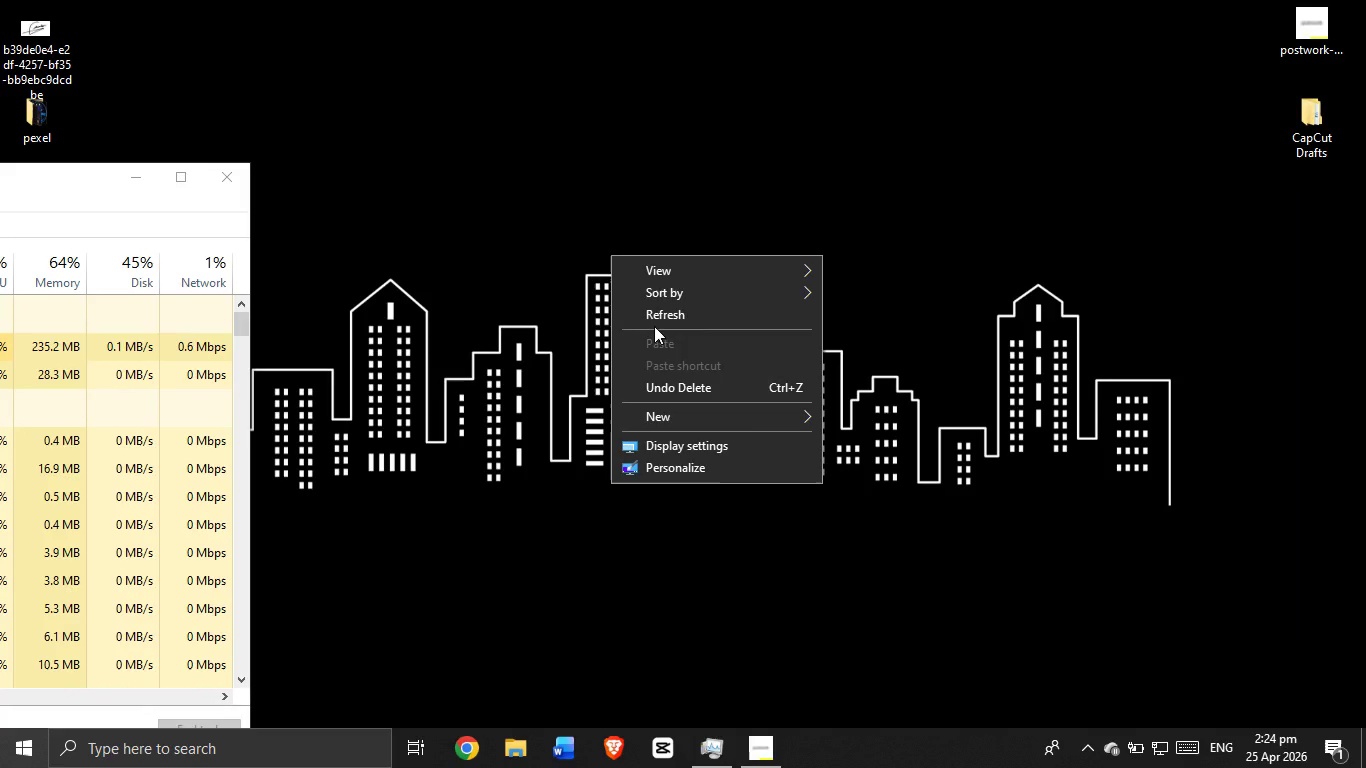 
left_click([654, 325])
 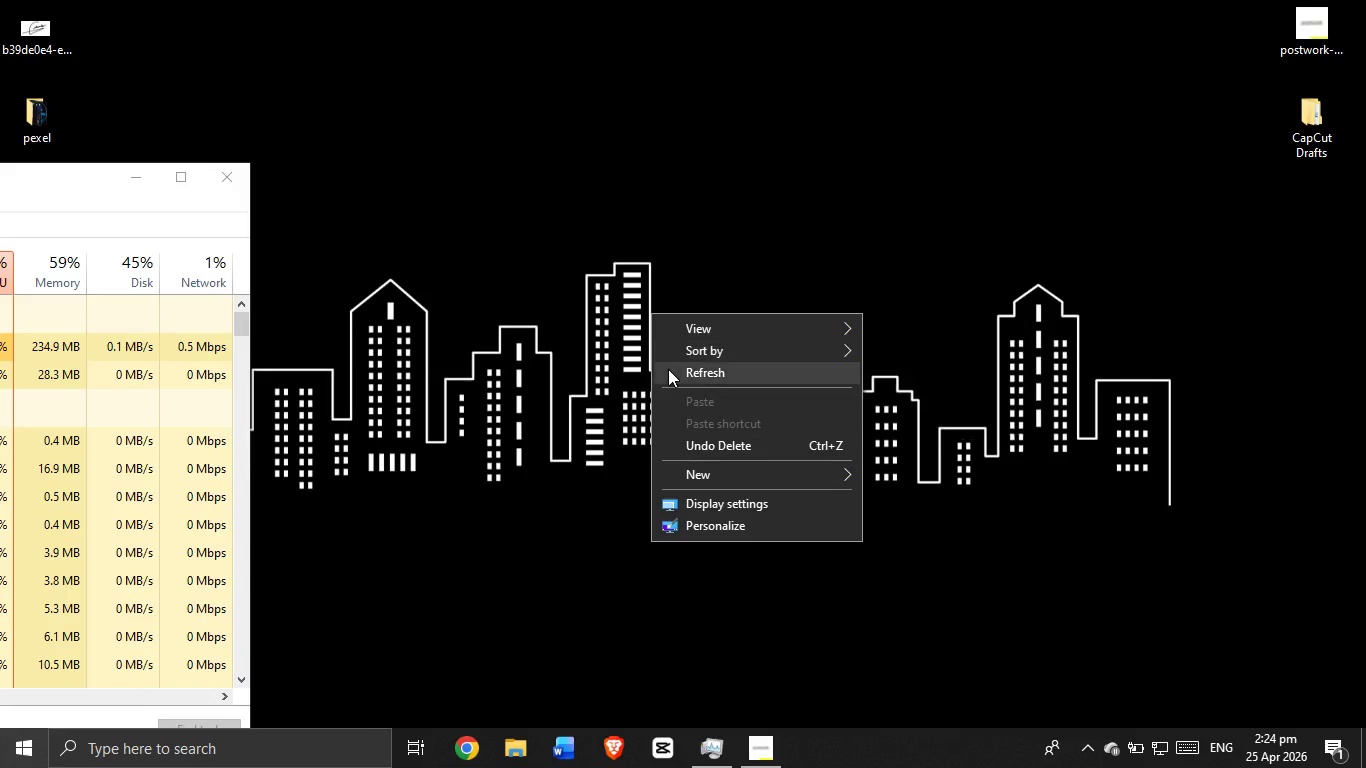 
left_click_drag(start_coordinate=[668, 369], to_coordinate=[667, 363])
 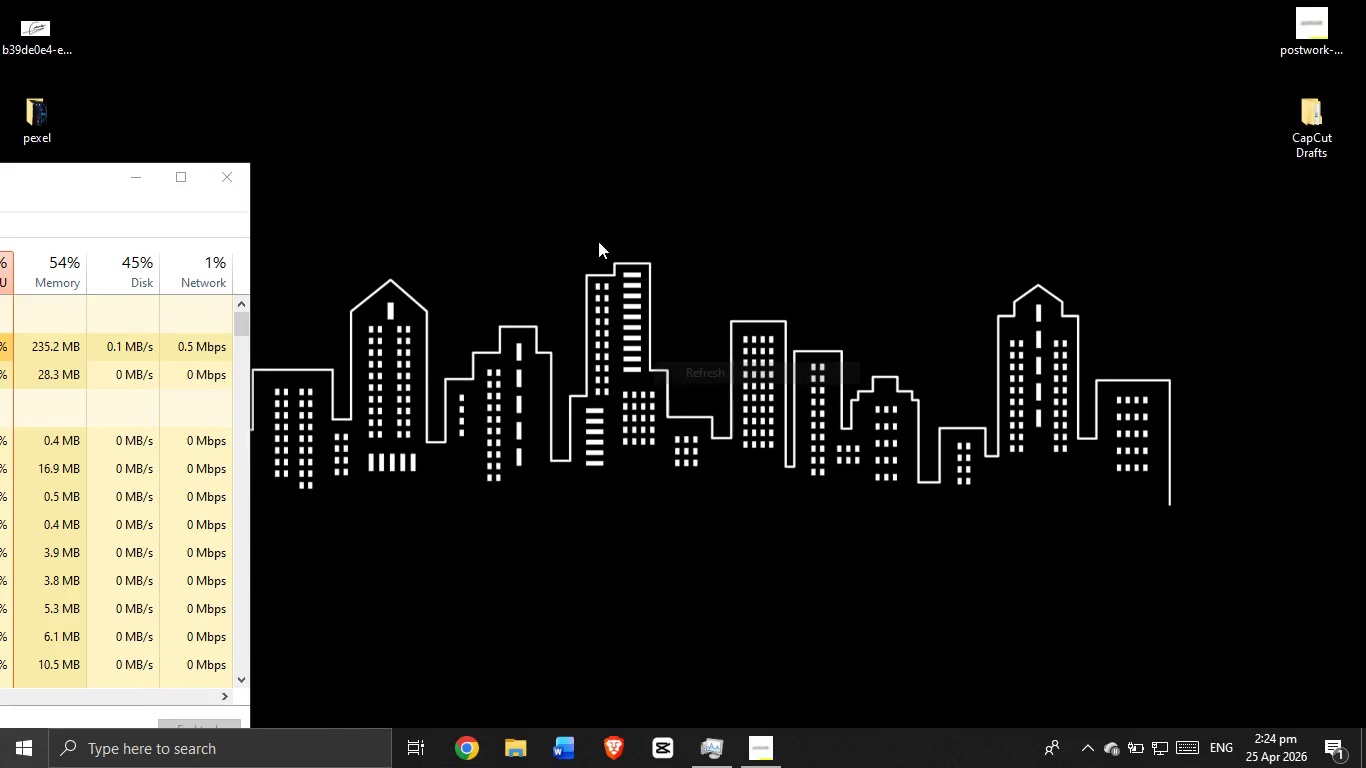 
right_click([598, 241])
 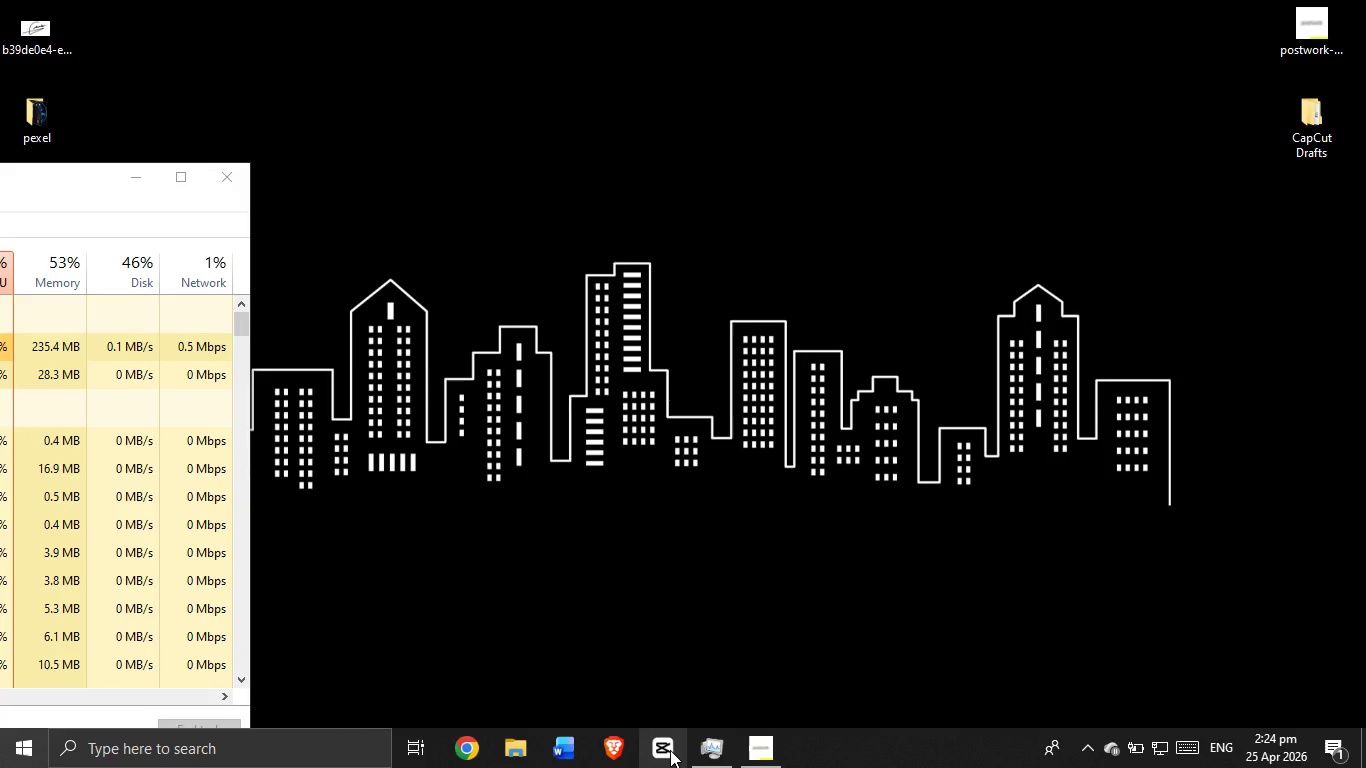 
double_click([670, 750])
 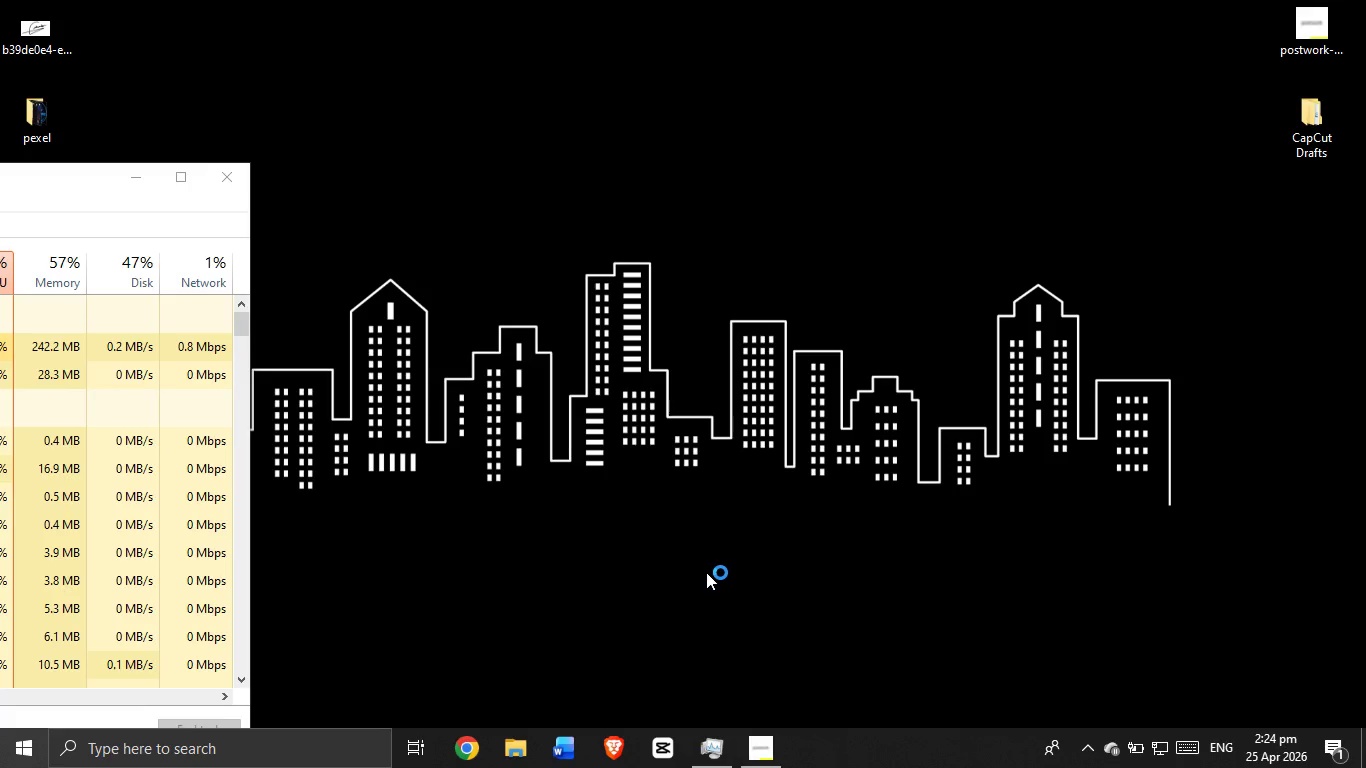 
wait(5.87)
 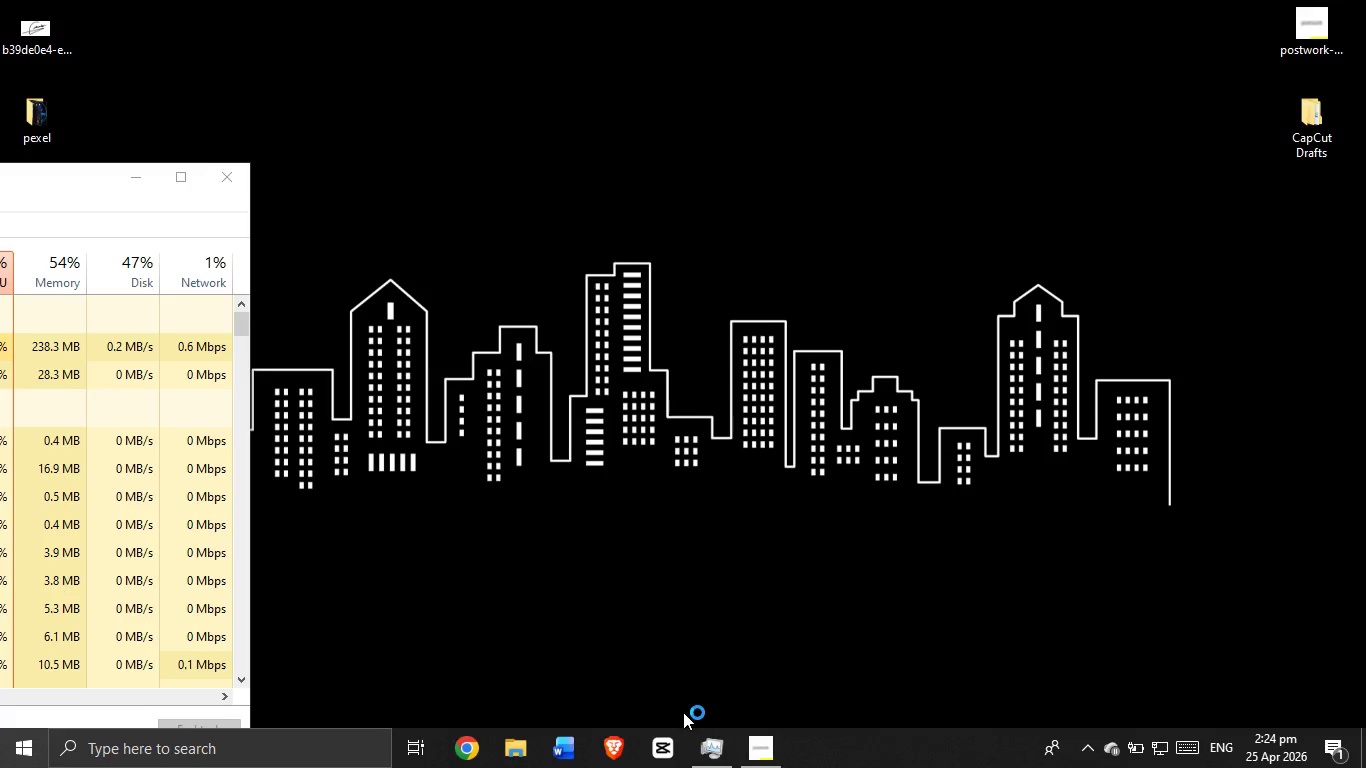 
mouse_move([700, 561])
 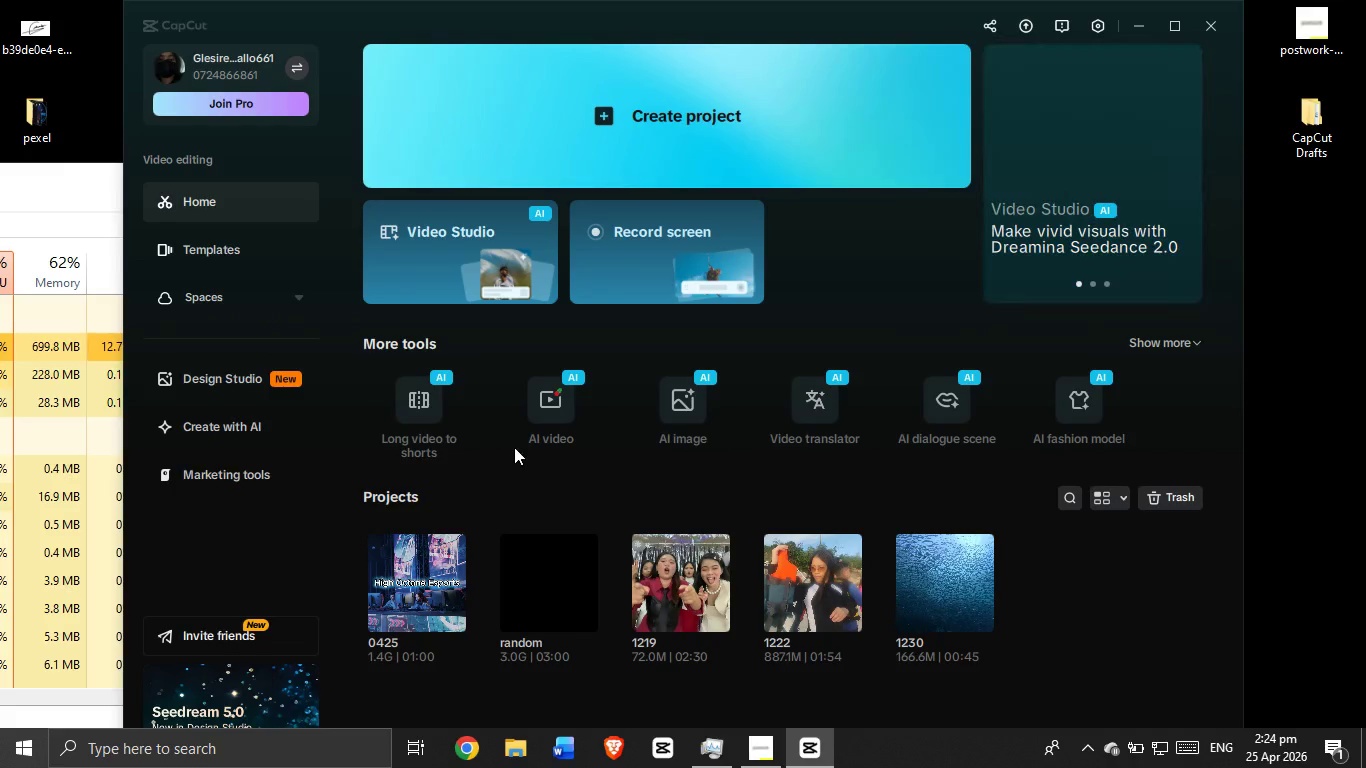 
left_click([434, 583])
 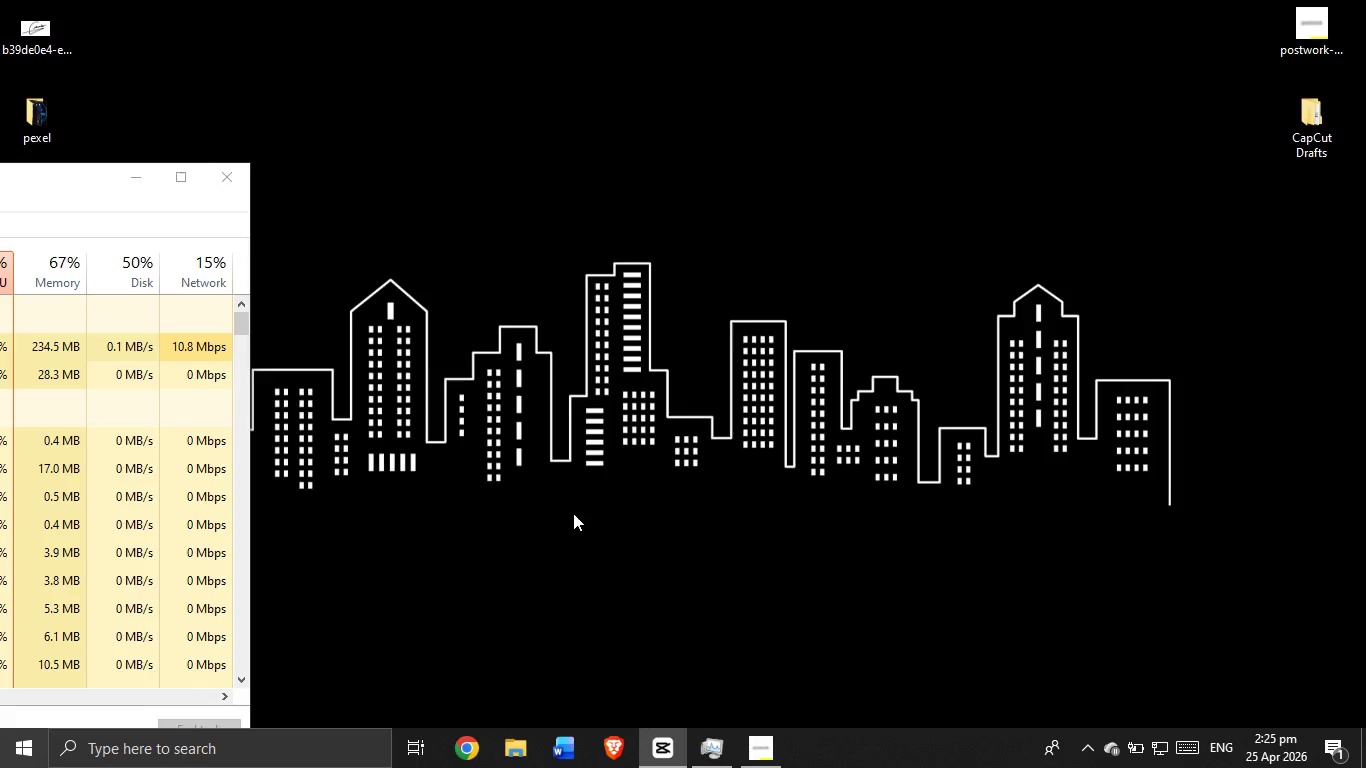 
wait(11.05)
 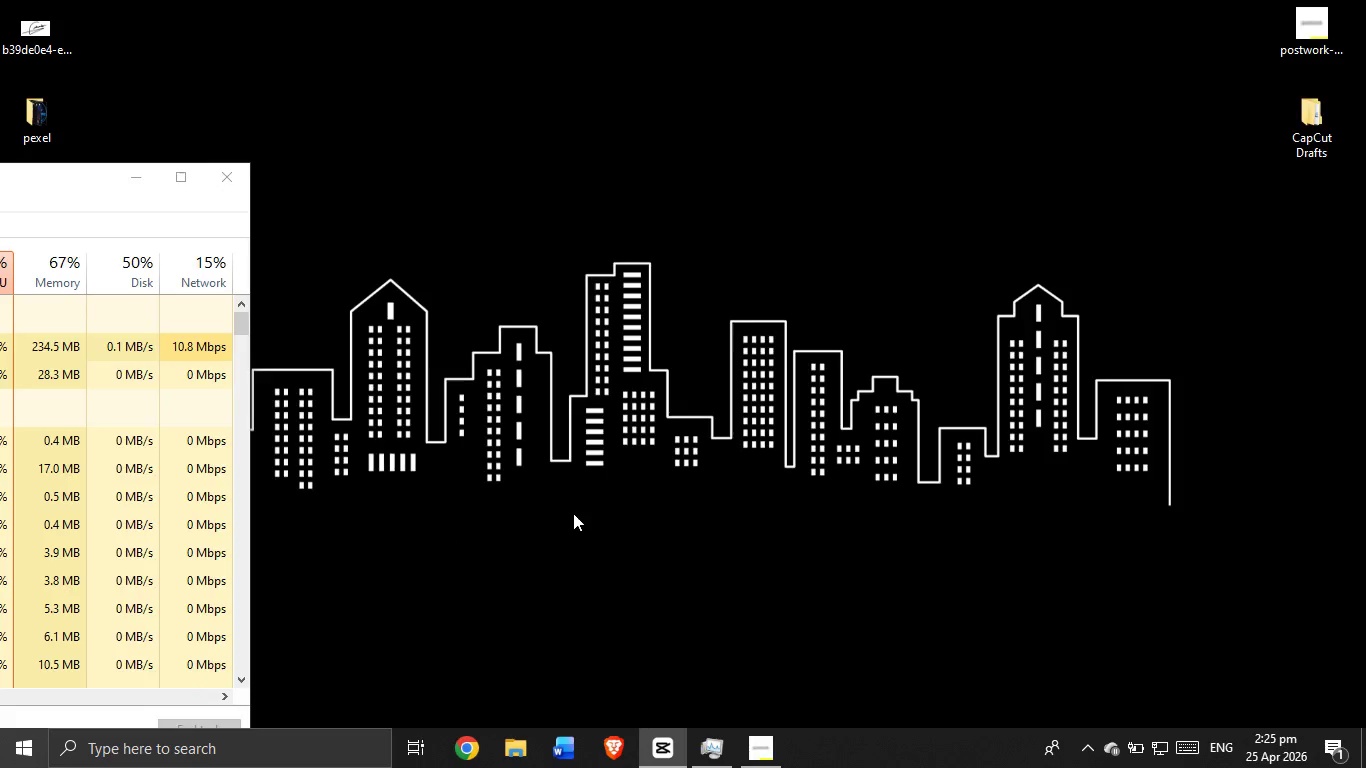 
mouse_move([345, 414])
 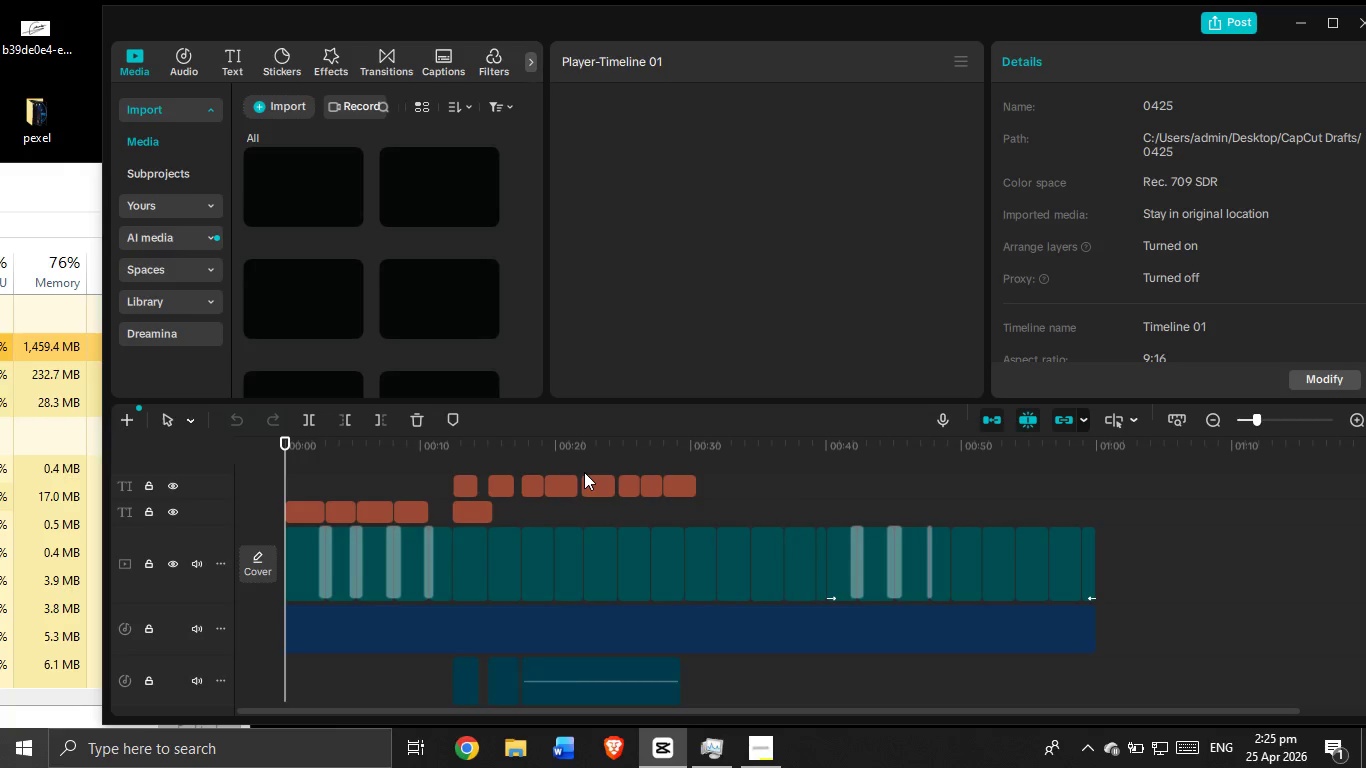 
mouse_move([612, 412])
 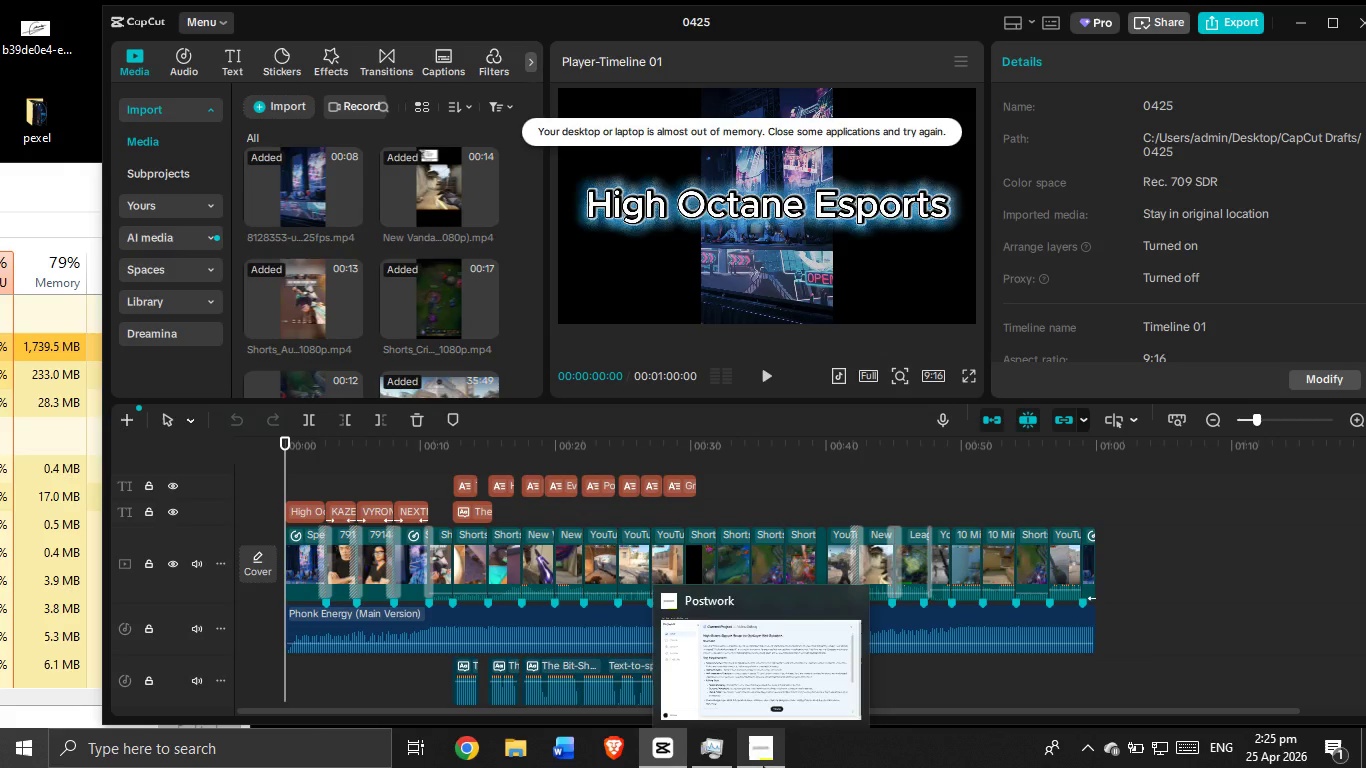 
wait(7.48)
 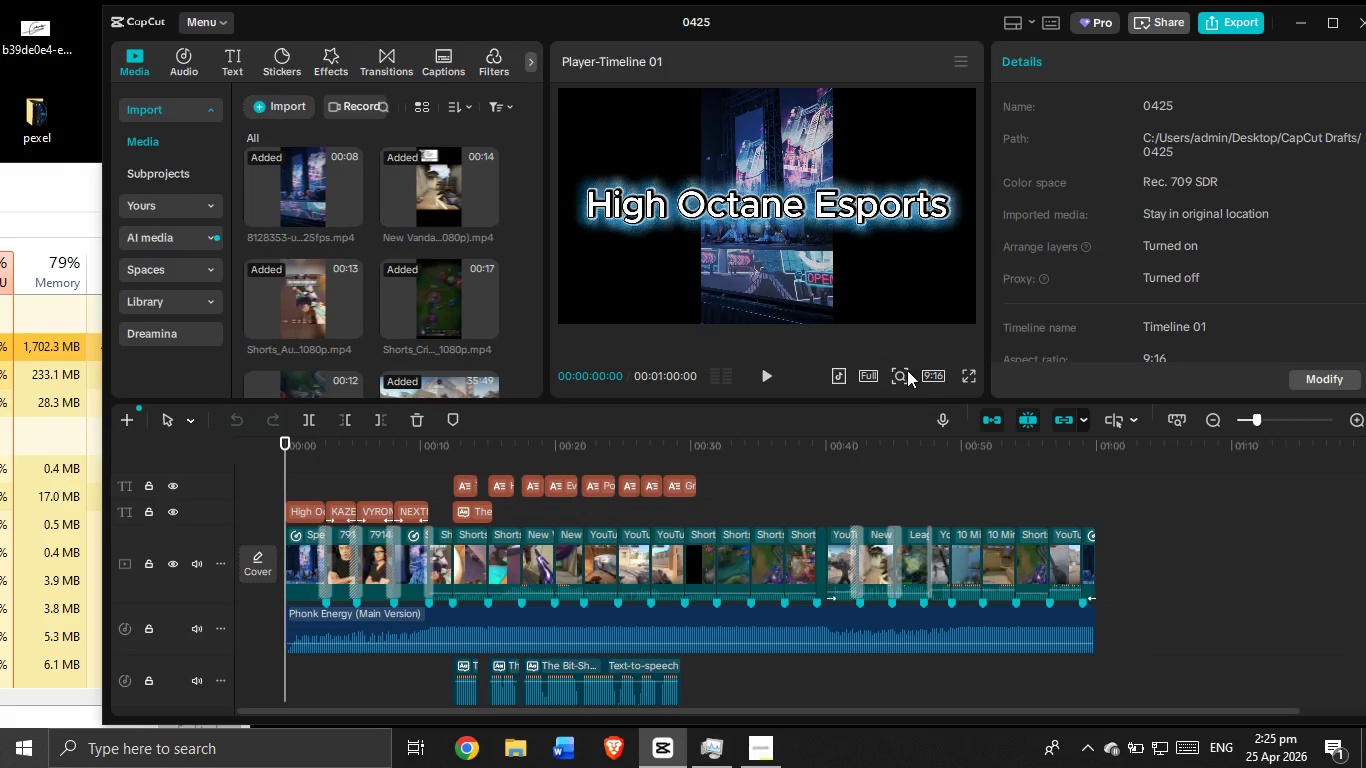 
left_click([763, 766])